 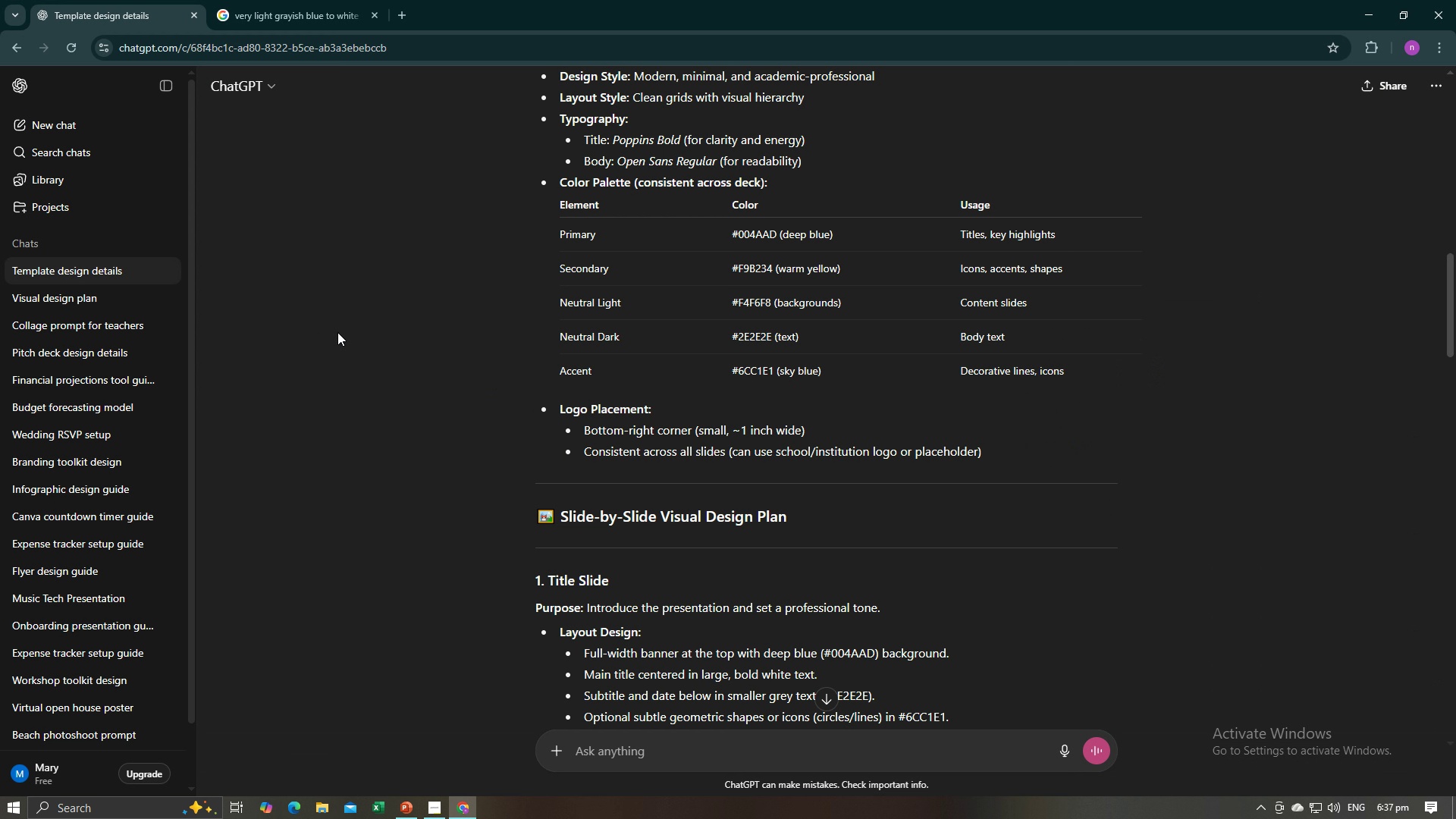 
scroll: coordinate [544, 427], scroll_direction: down, amount: 11.0
 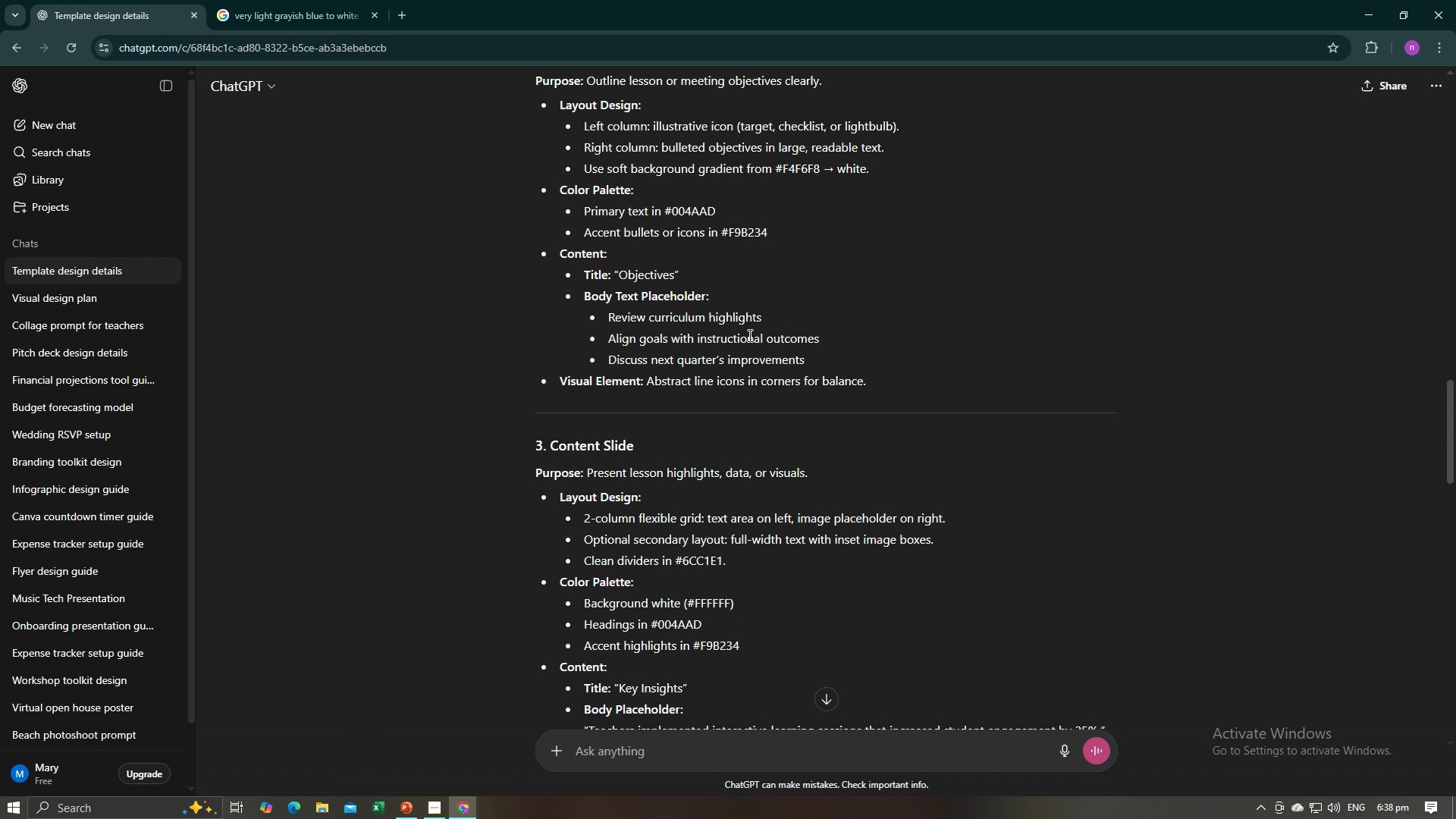 
wait(31.83)
 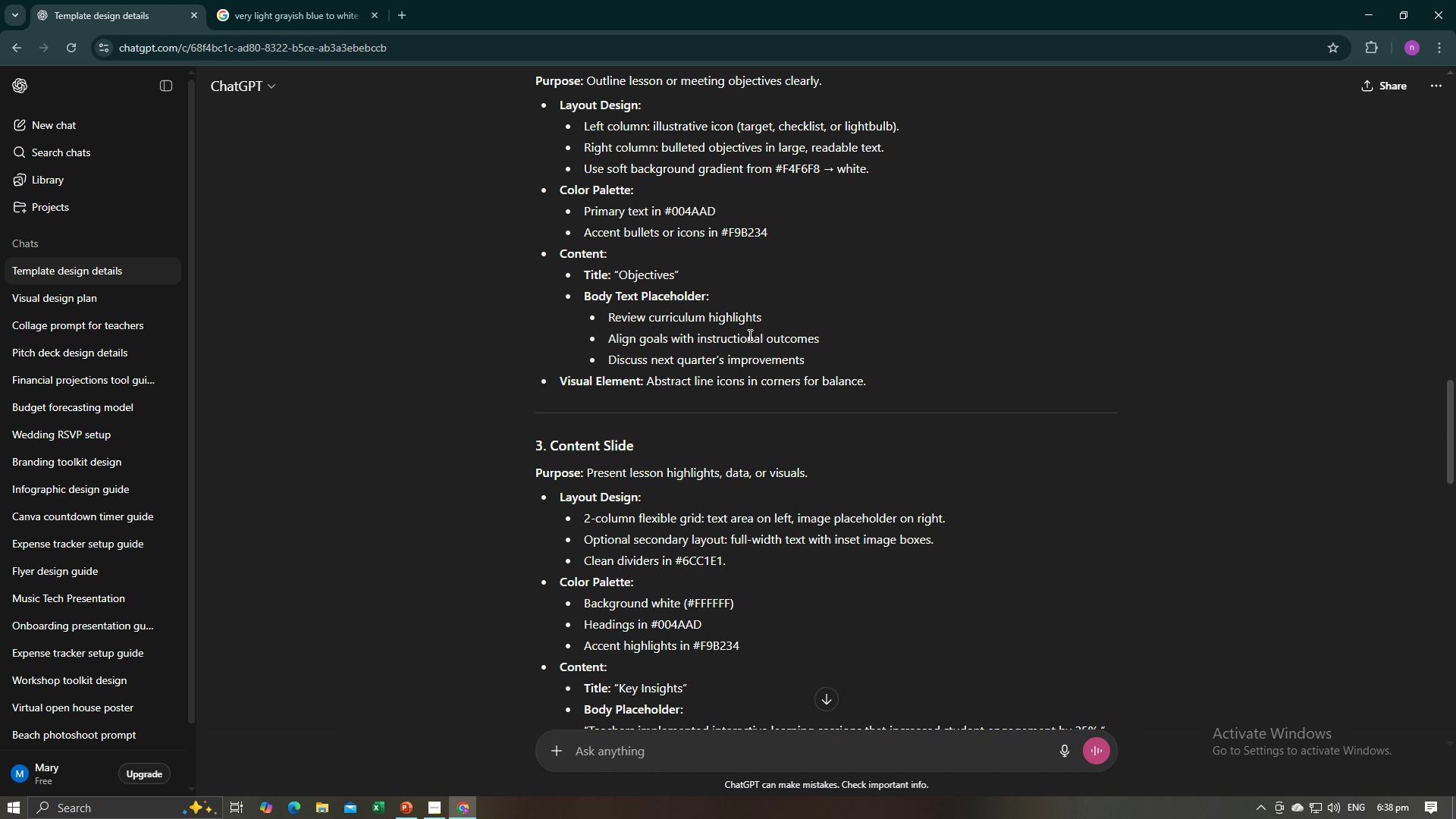 
left_click_drag(start_coordinate=[716, 203], to_coordinate=[667, 215])
 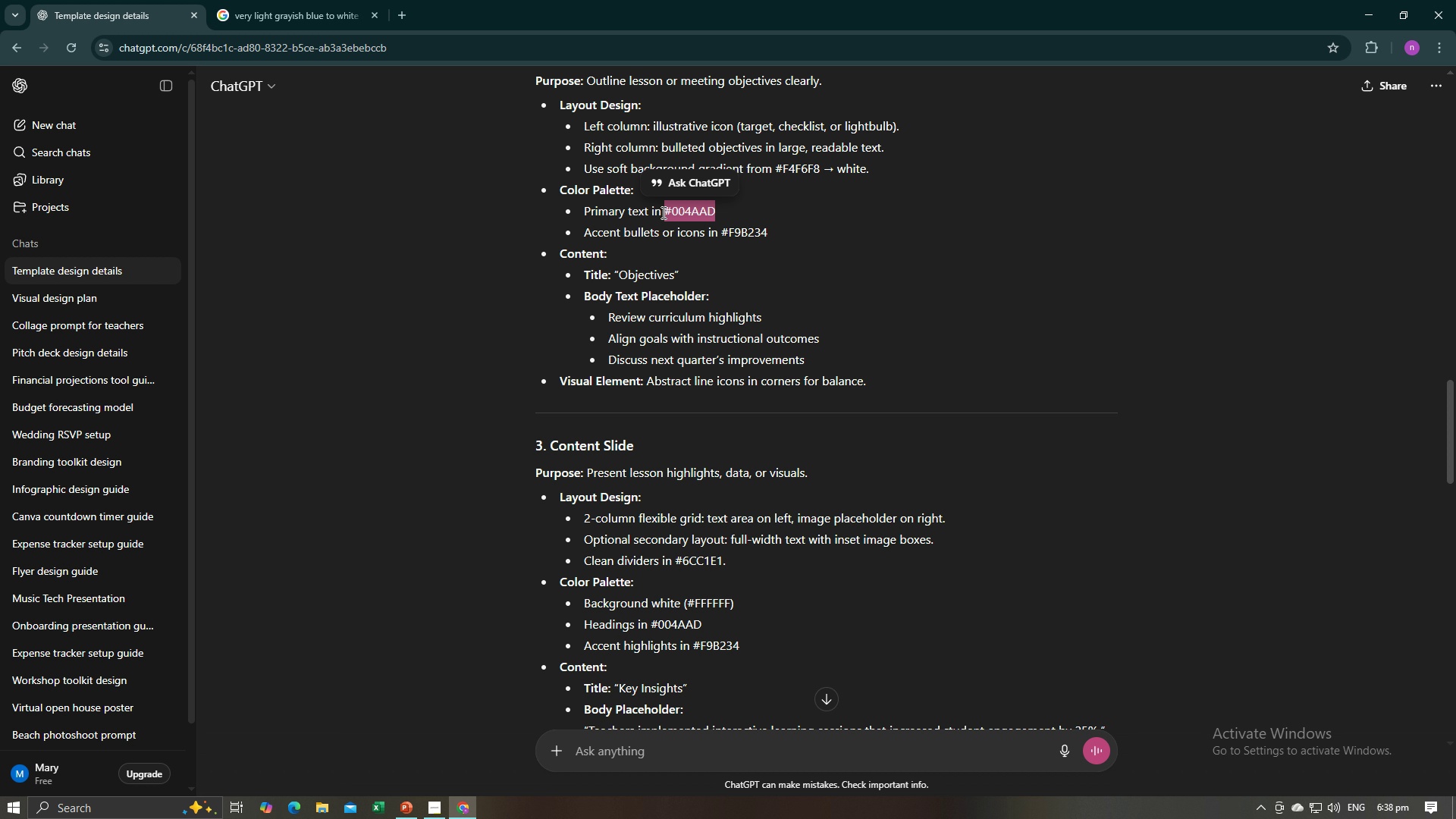 
key(Control+C)
 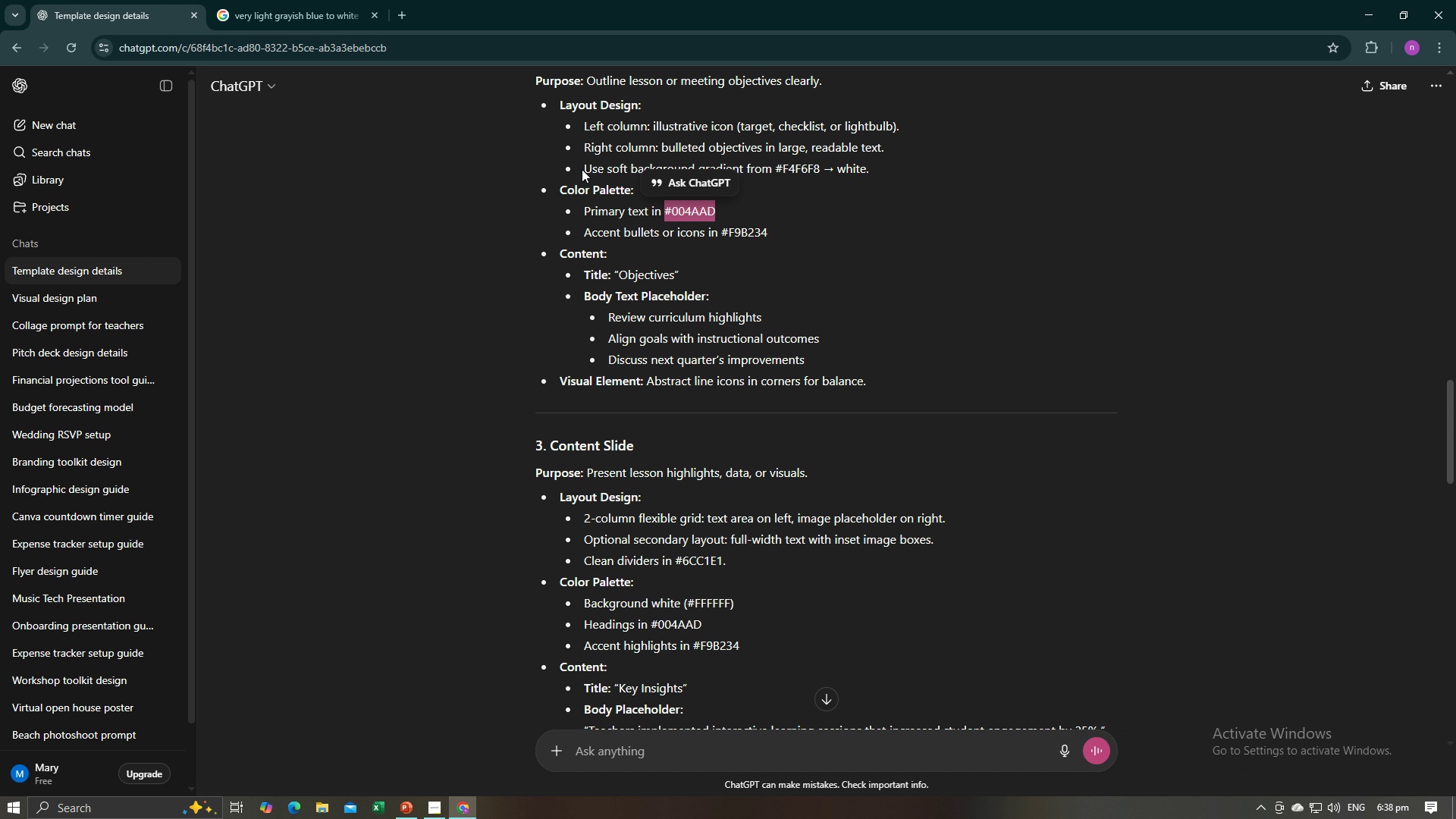 
key(Control+C)
 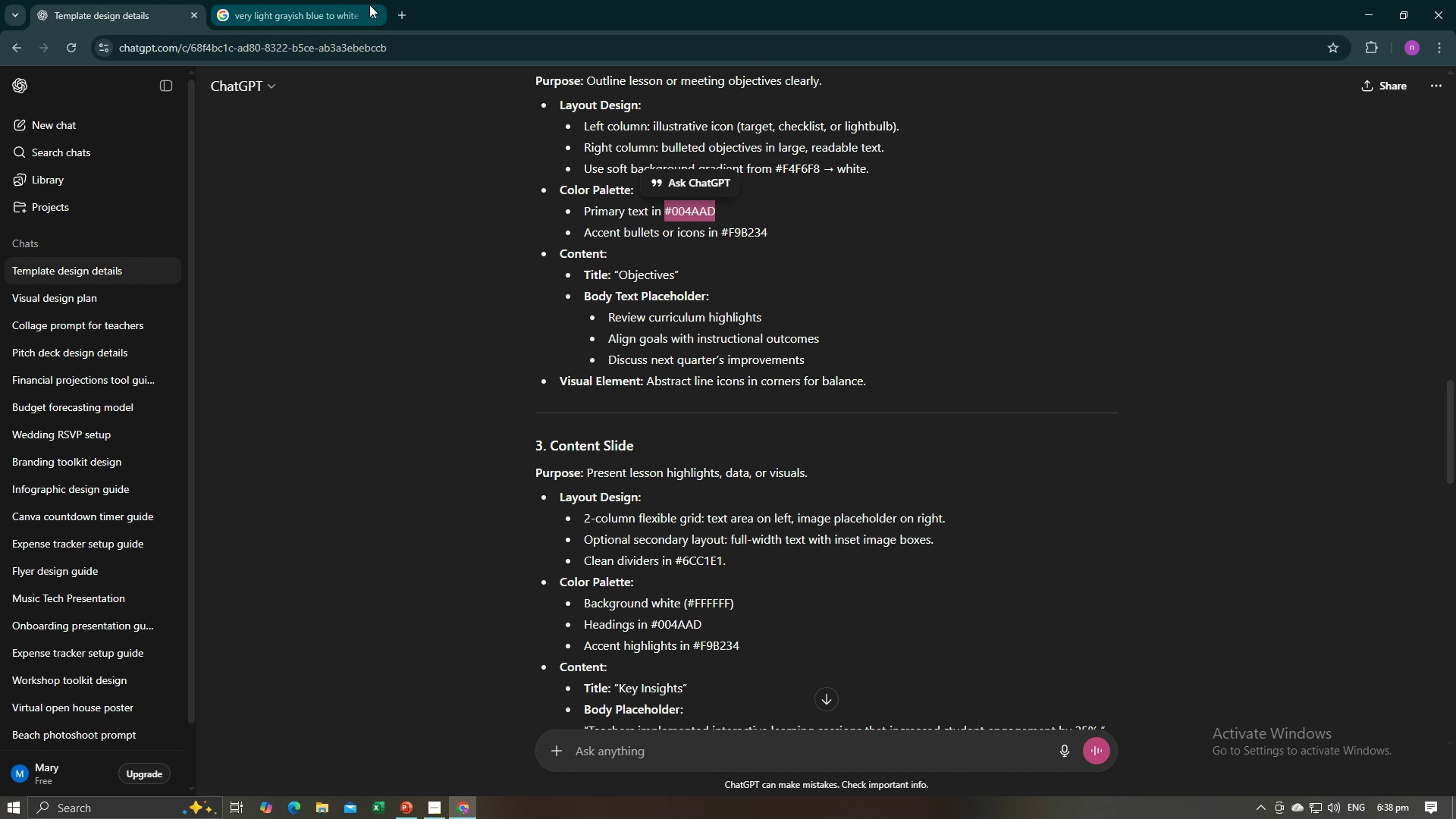 
left_click([328, 4])
 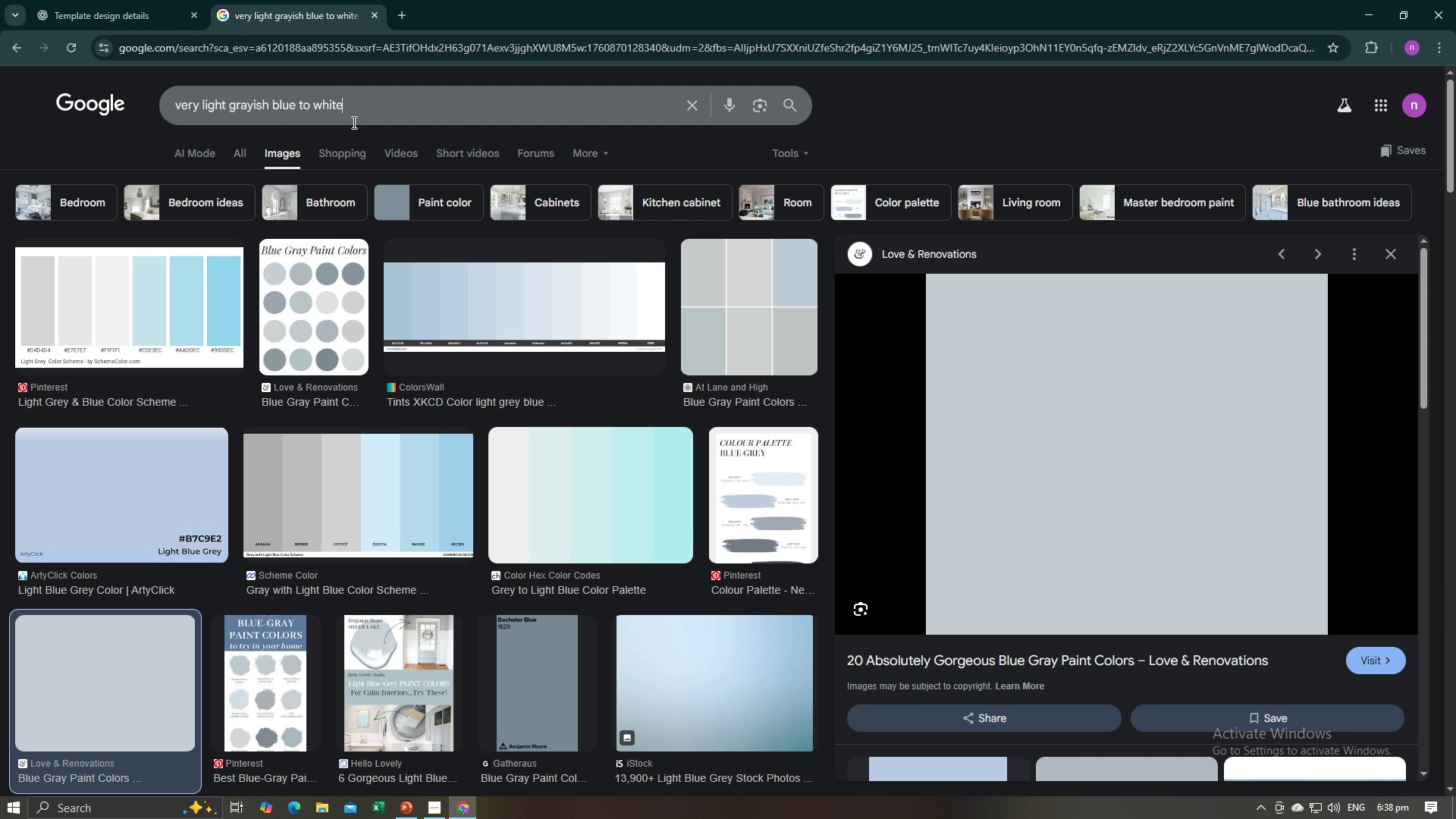 
left_click_drag(start_coordinate=[353, 122], to_coordinate=[134, 102])
 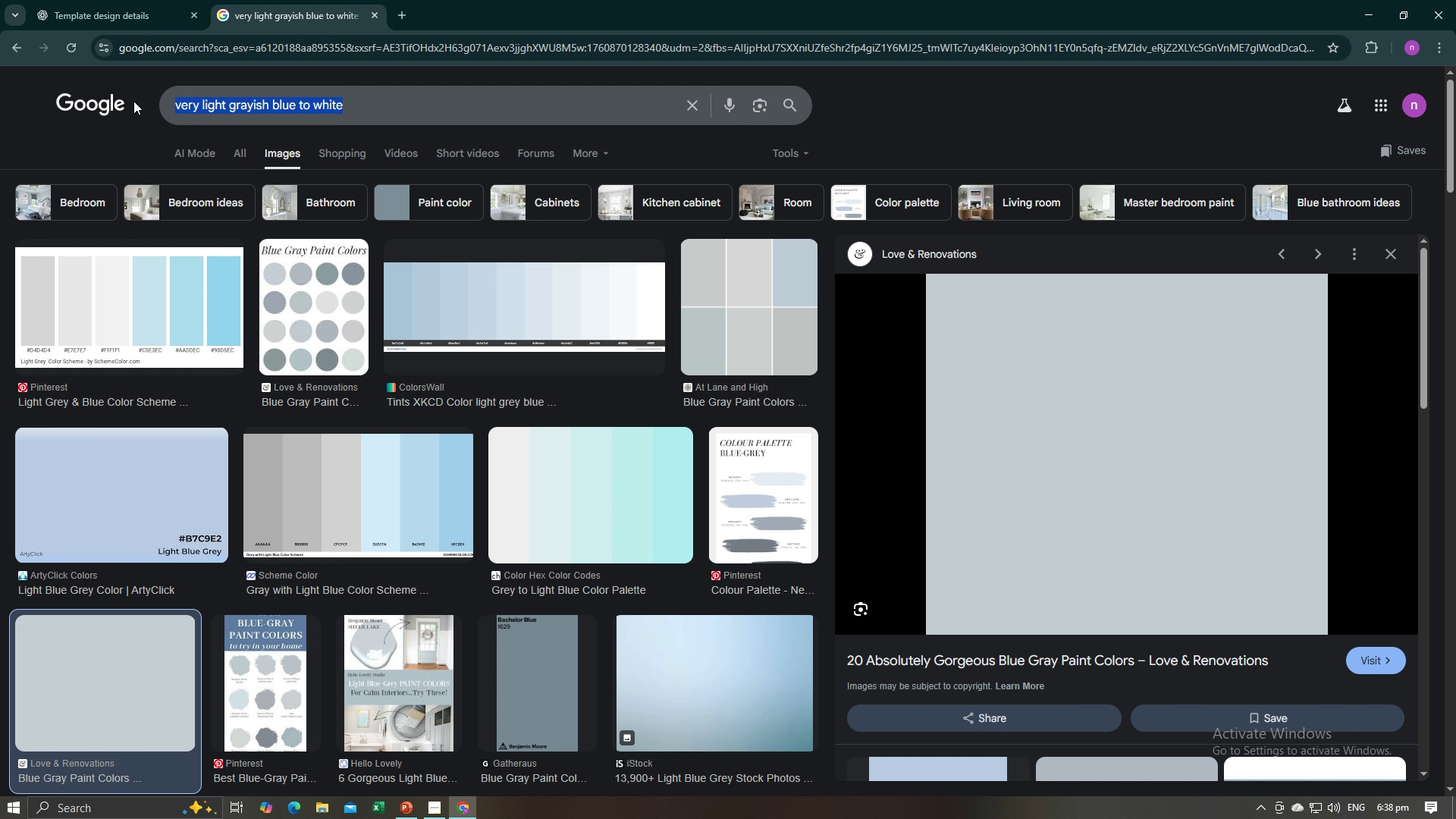 
key(Control+V)
 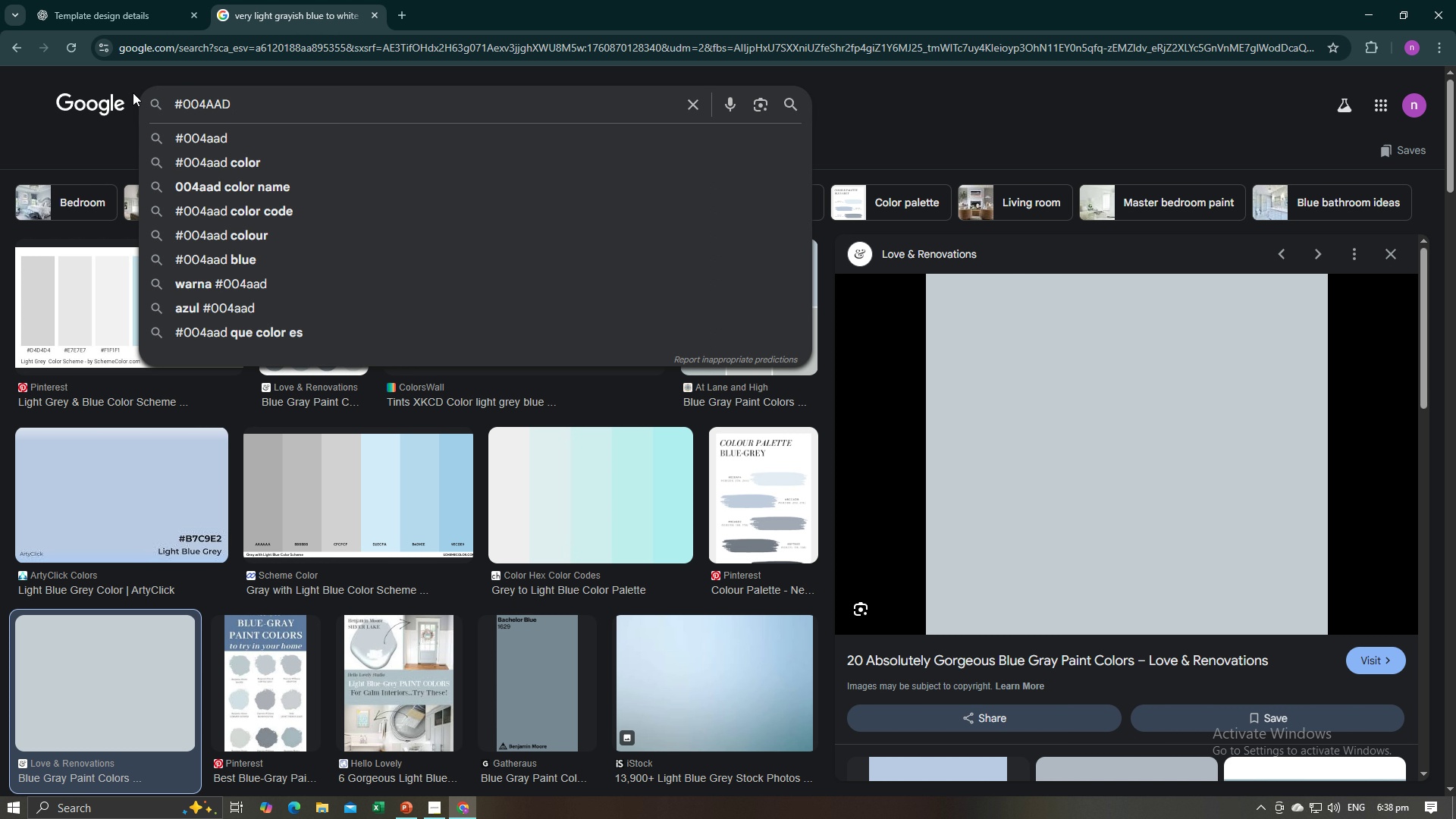 
key(Enter)
 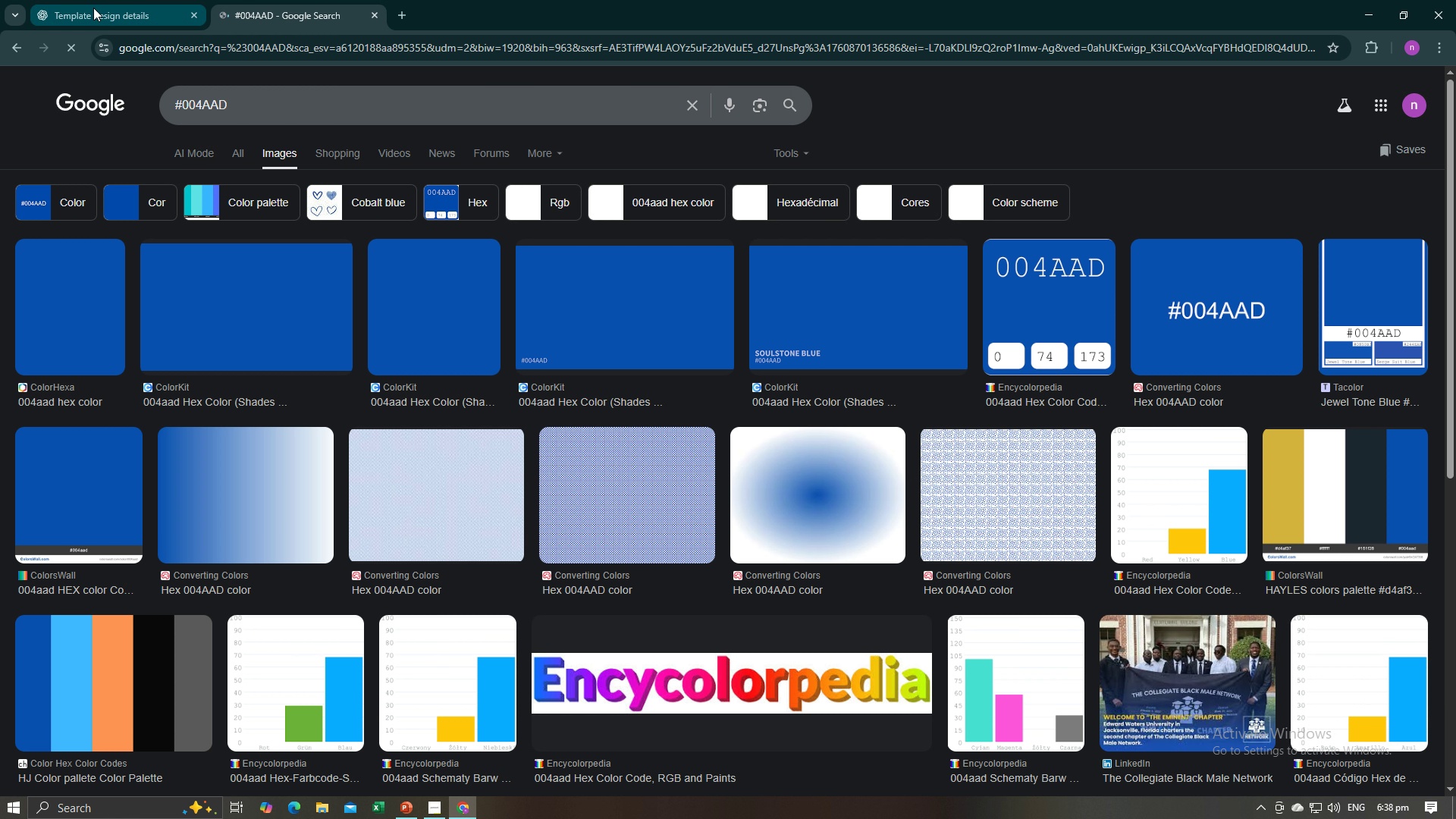 
left_click([93, 8])
 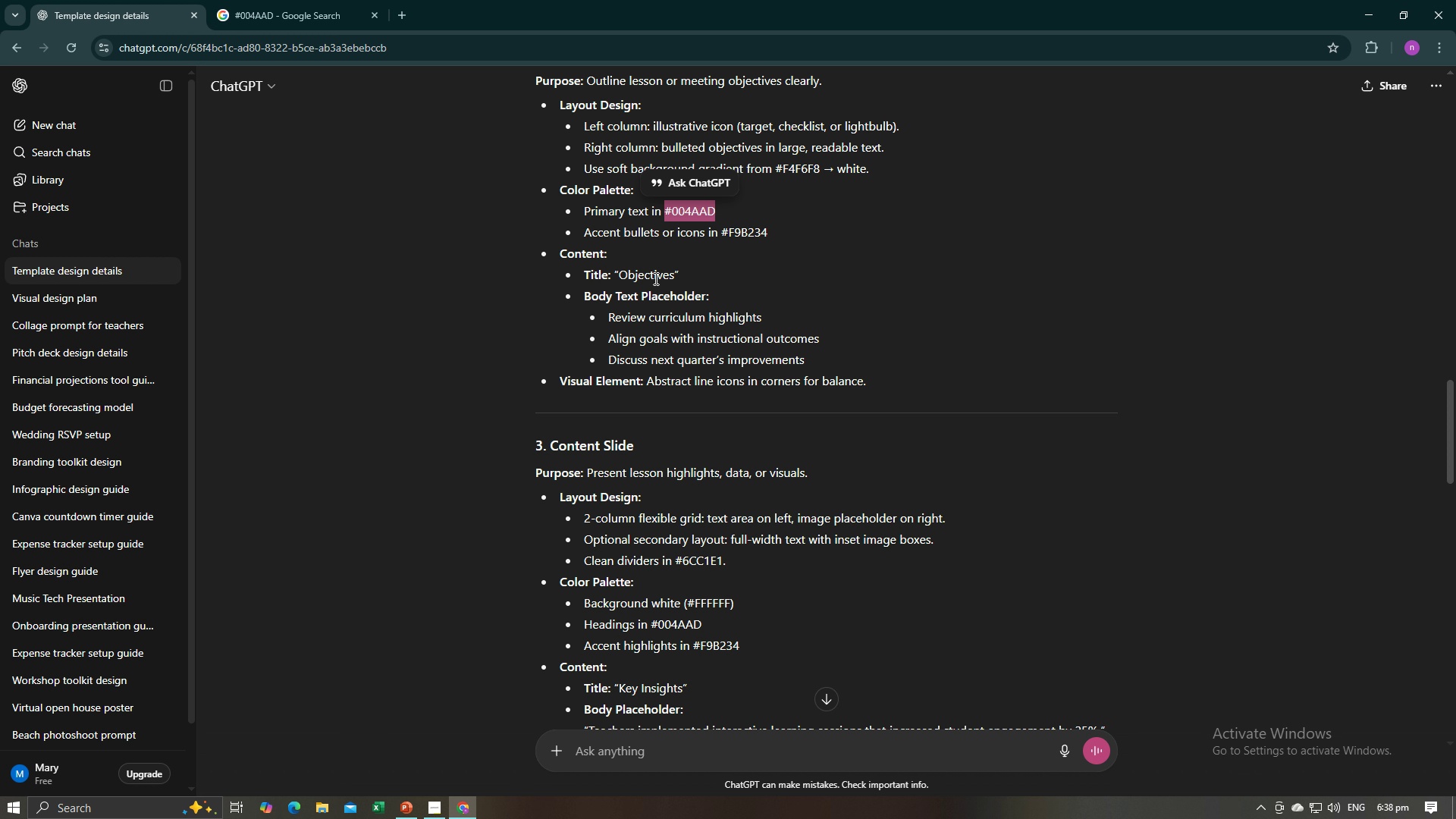 
wait(5.77)
 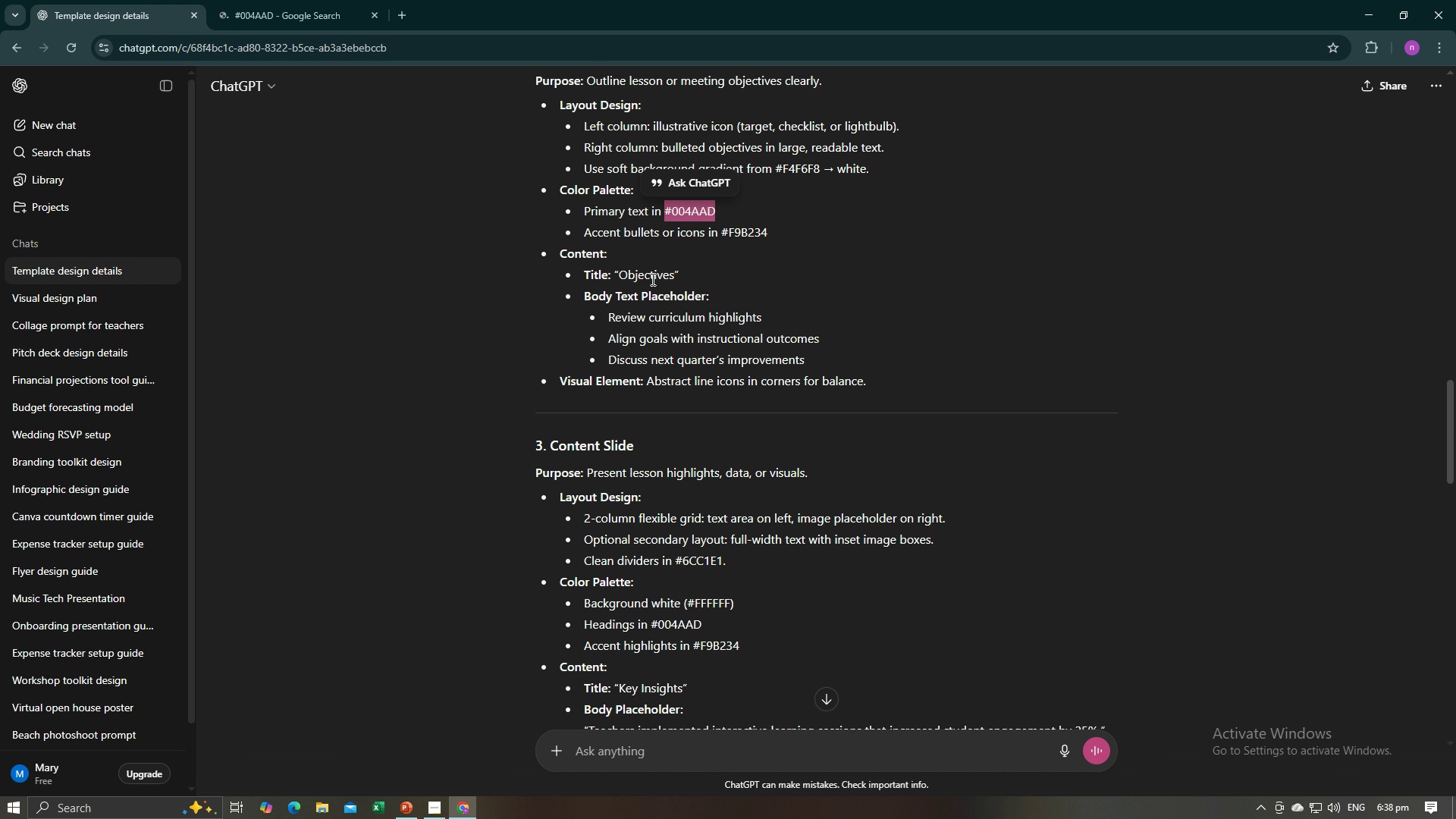 
key(Alt+AltLeft)
 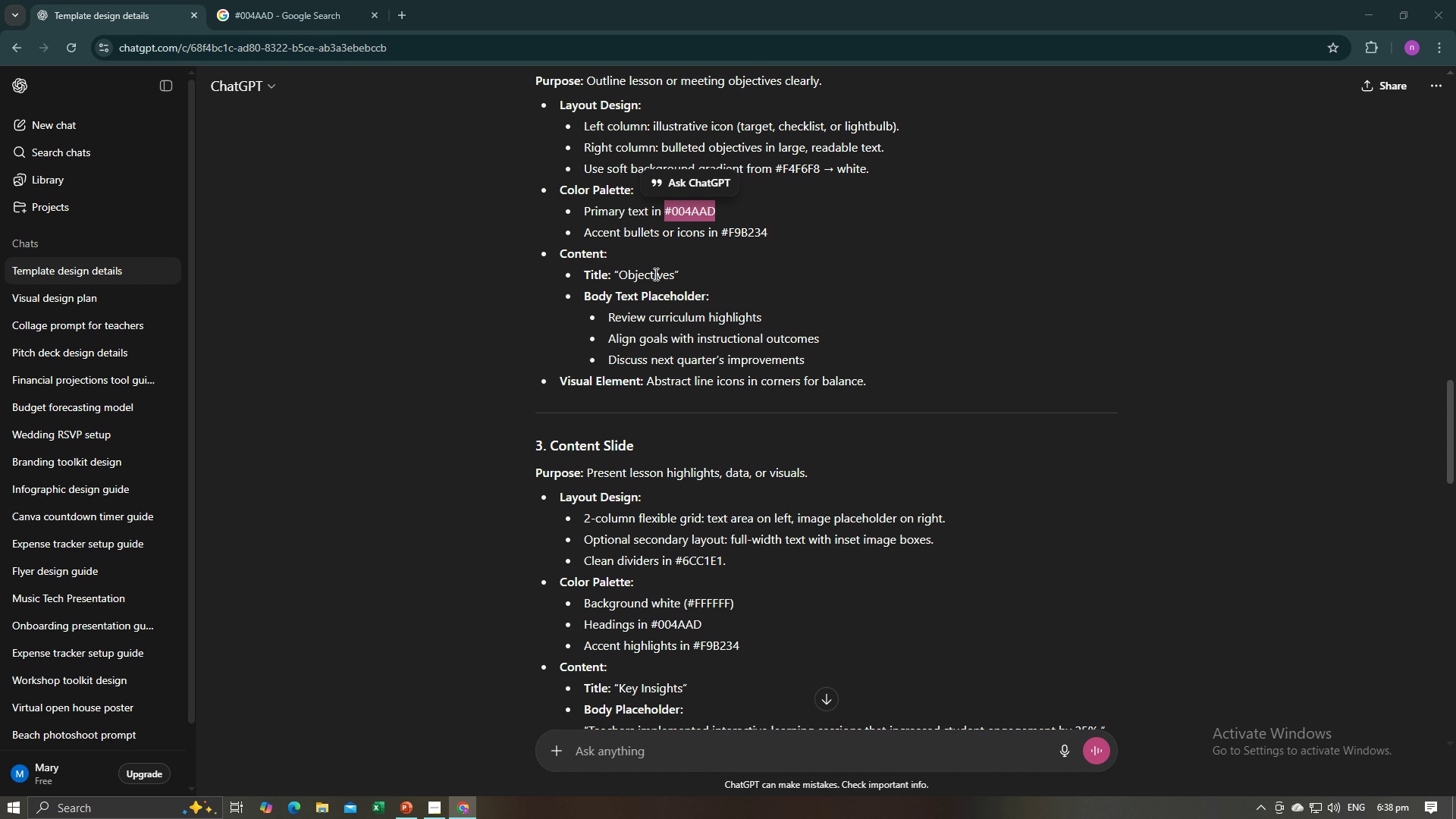 
key(Alt+Tab)